 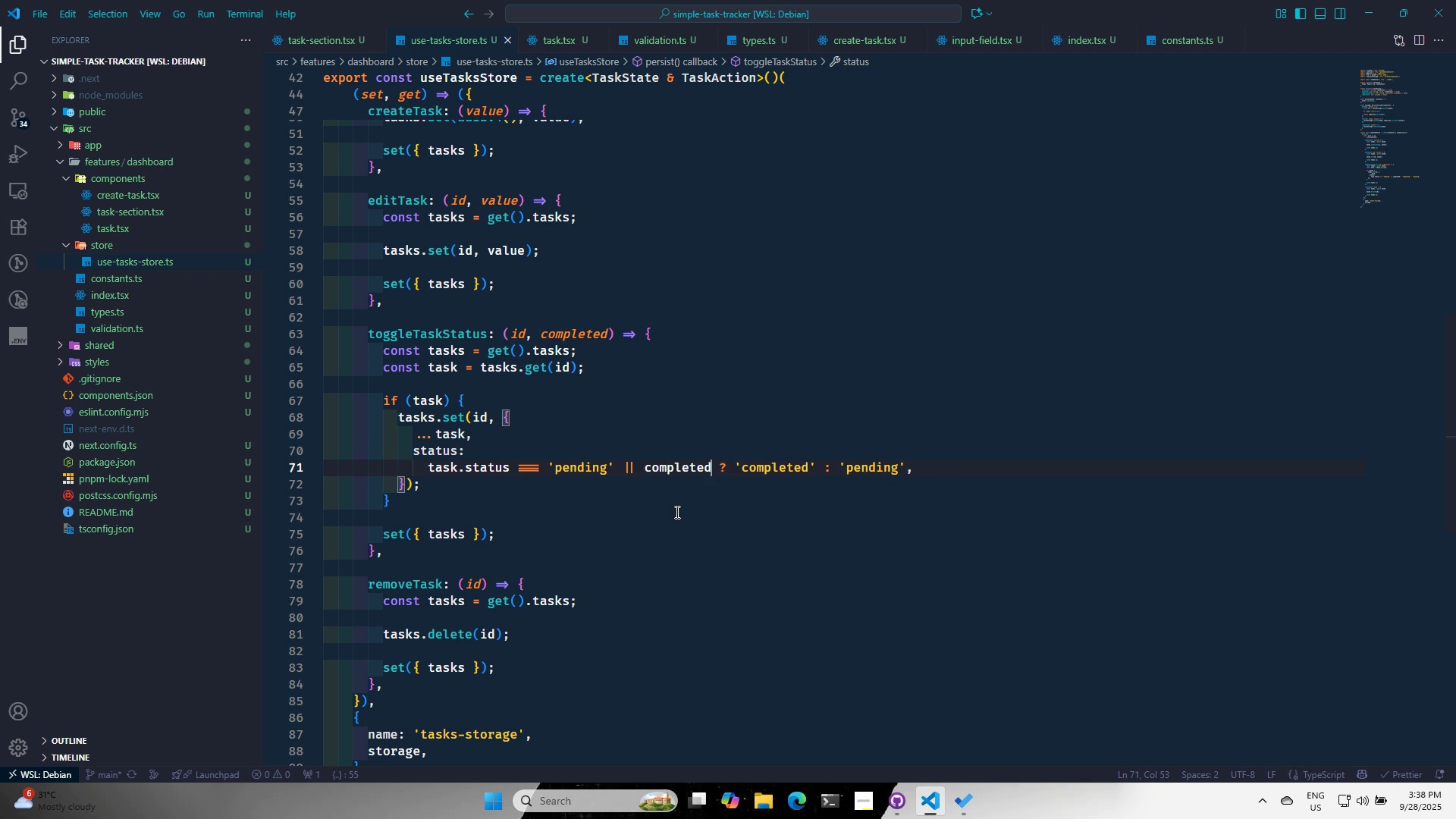 
key(Control+S)
 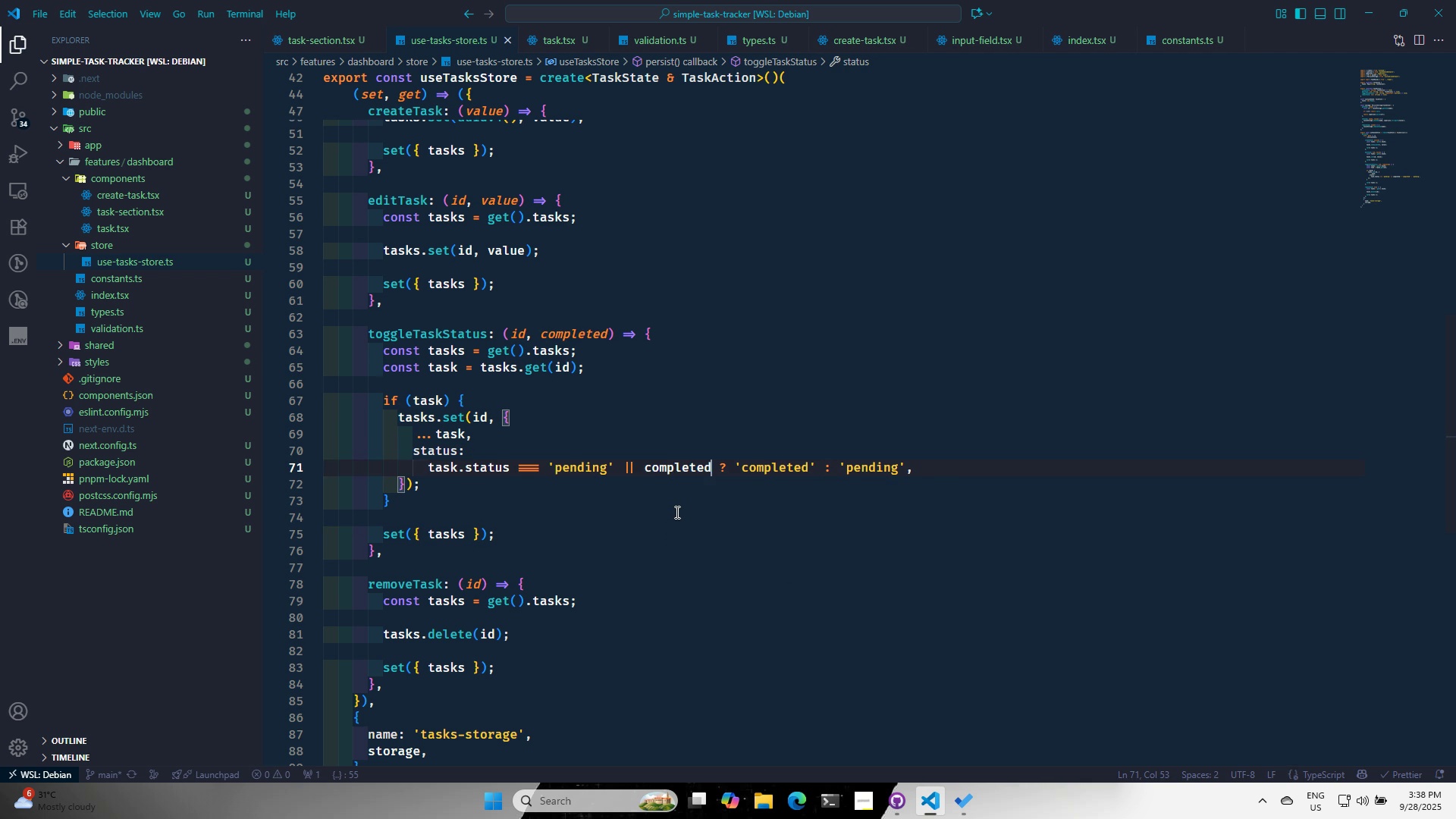 
key(Control+S)
 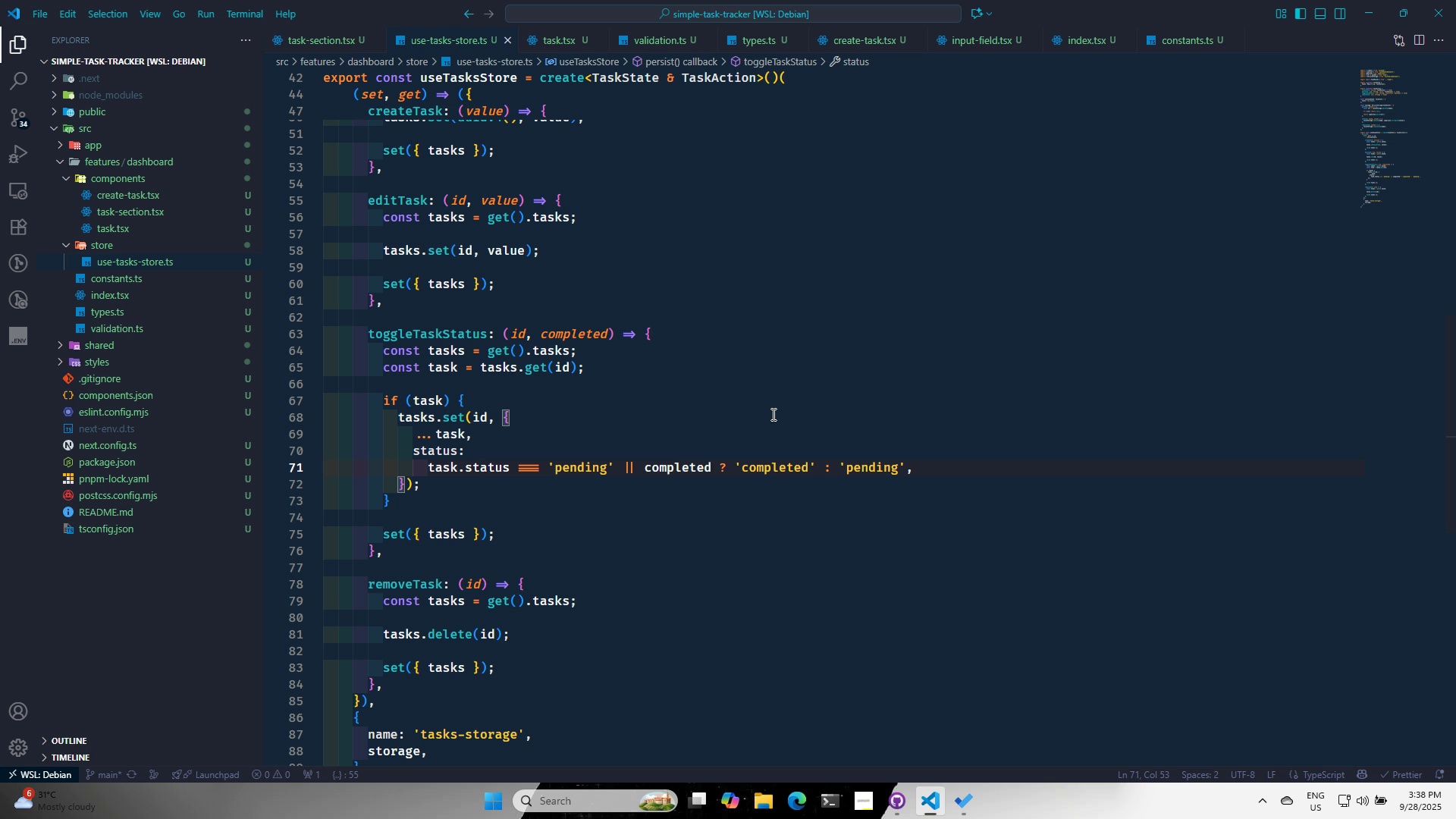 
wait(9.49)
 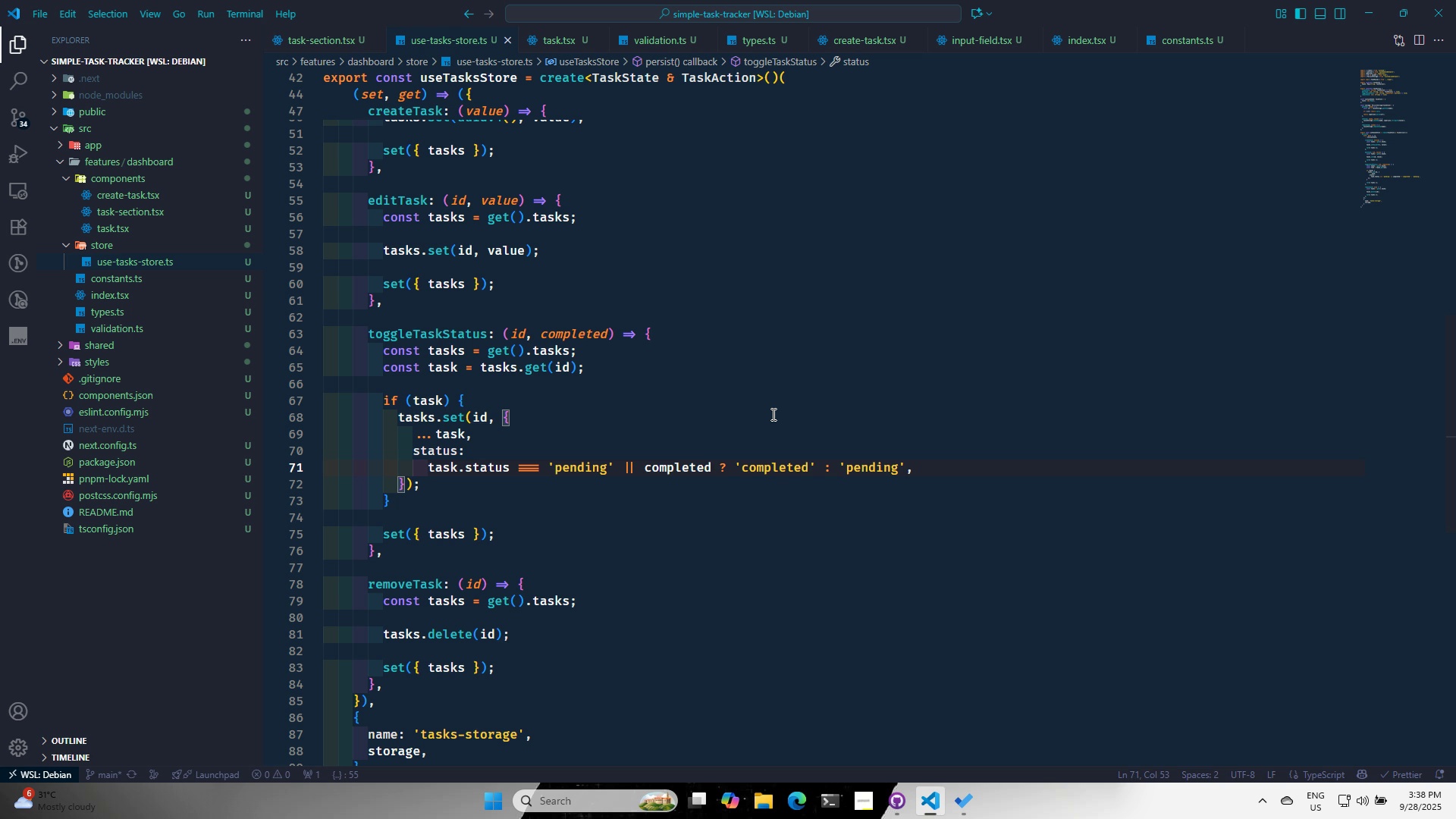 
mouse_move([346, 39])
 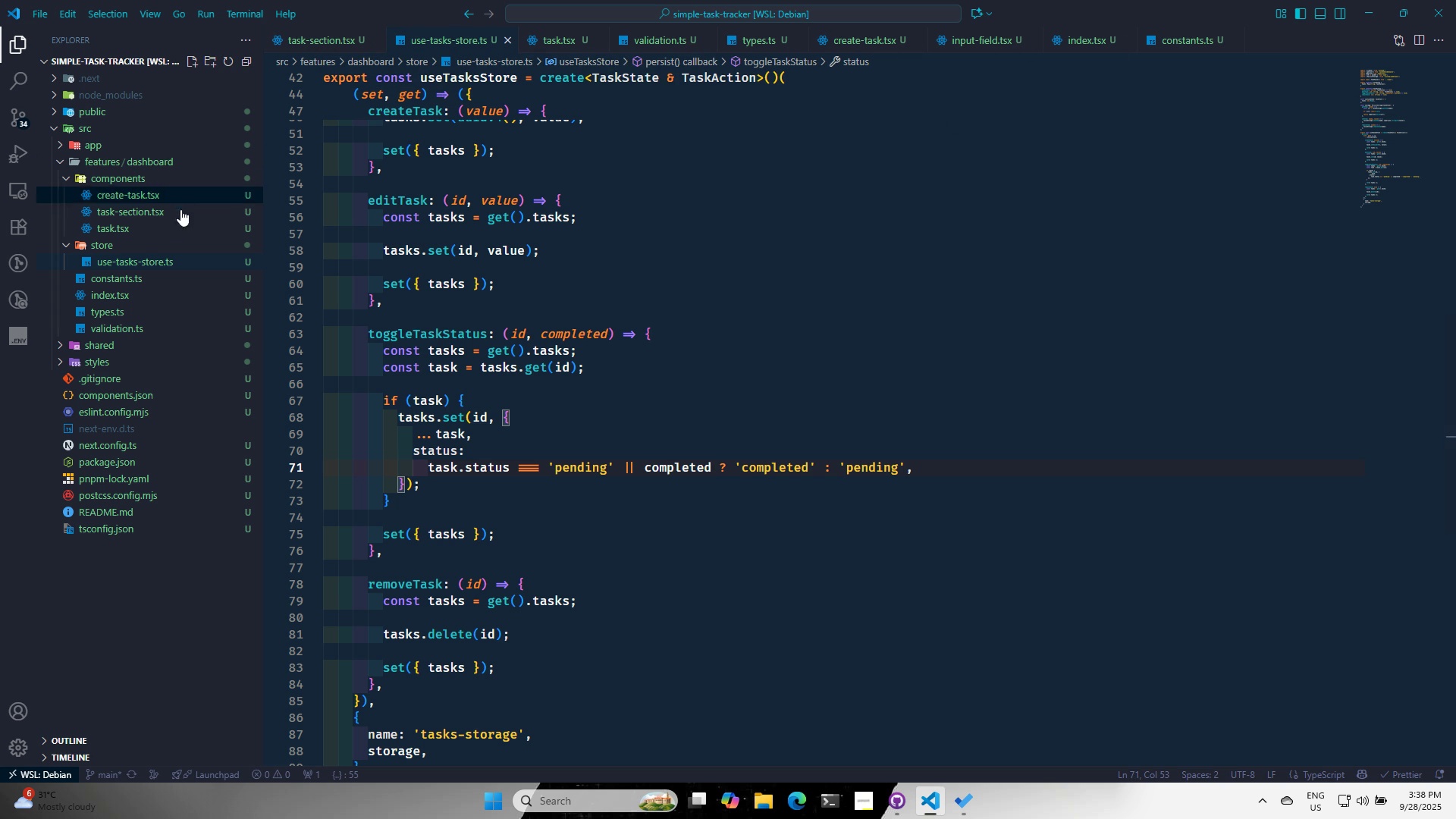 
left_click([147, 227])
 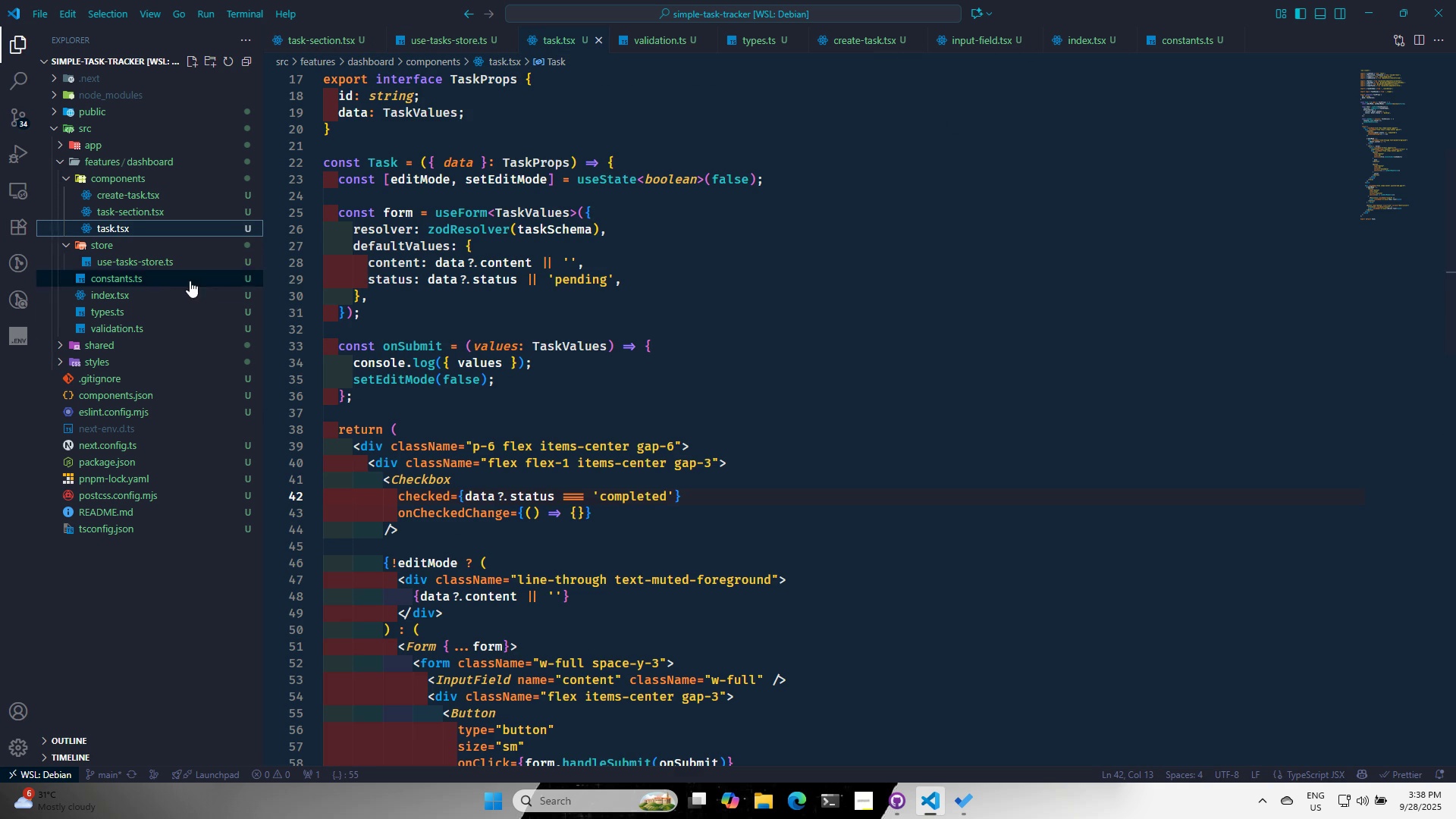 
scroll: coordinate [642, 644], scroll_direction: down, amount: 4.0
 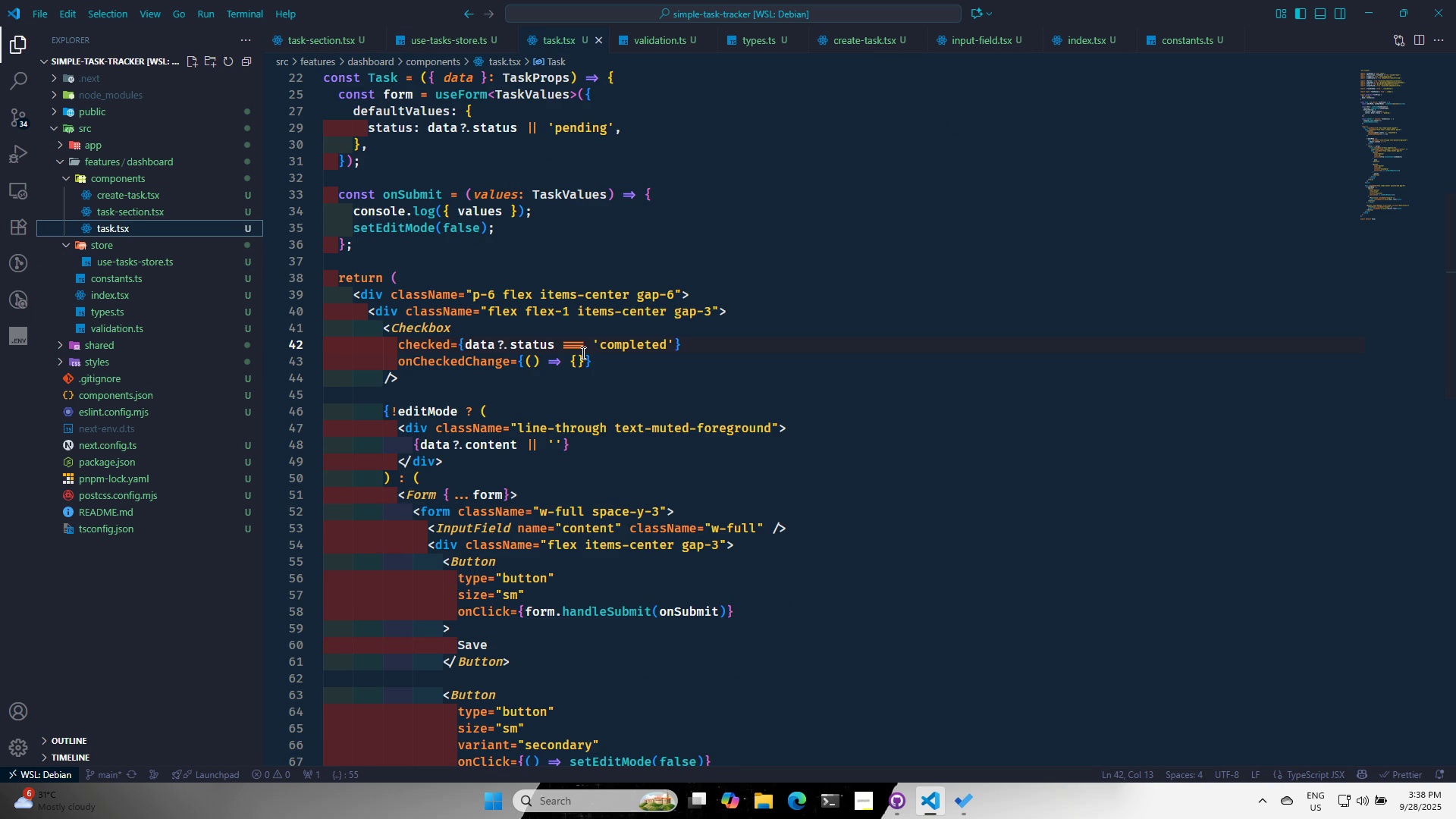 
scroll: coordinate [513, 435], scroll_direction: up, amount: 3.0
 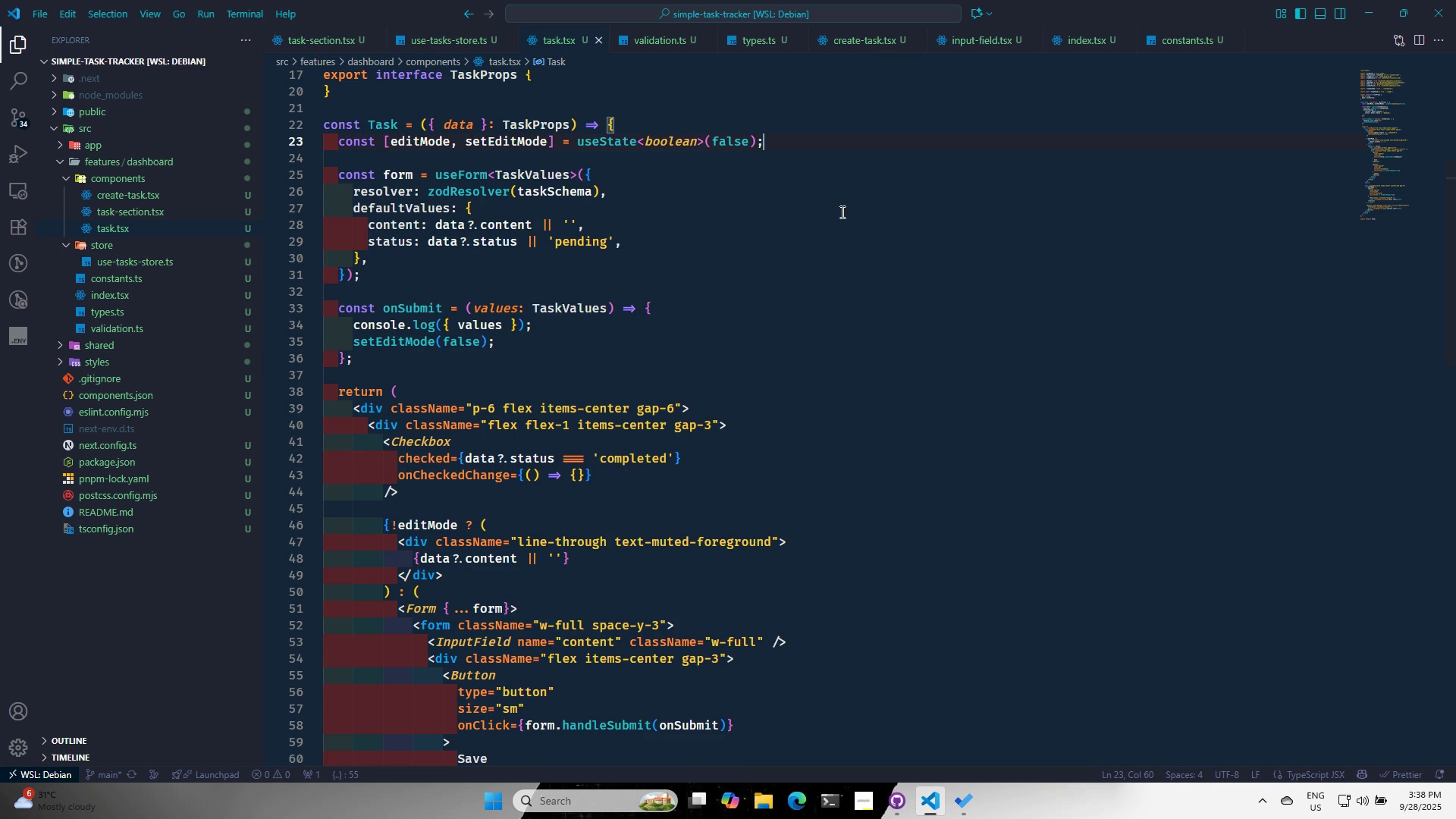 
left_click([399, 272])
 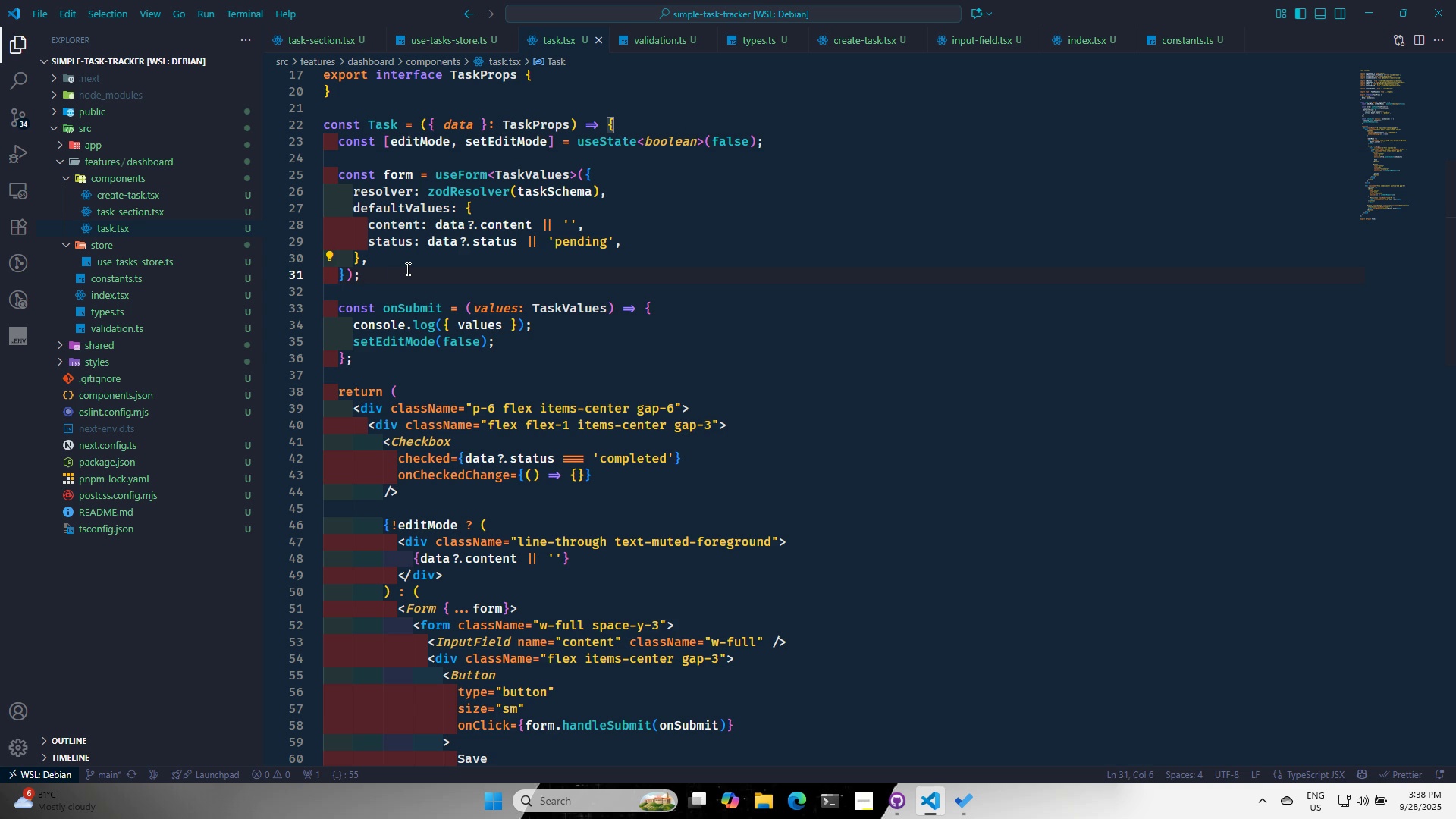 
key(Enter)
 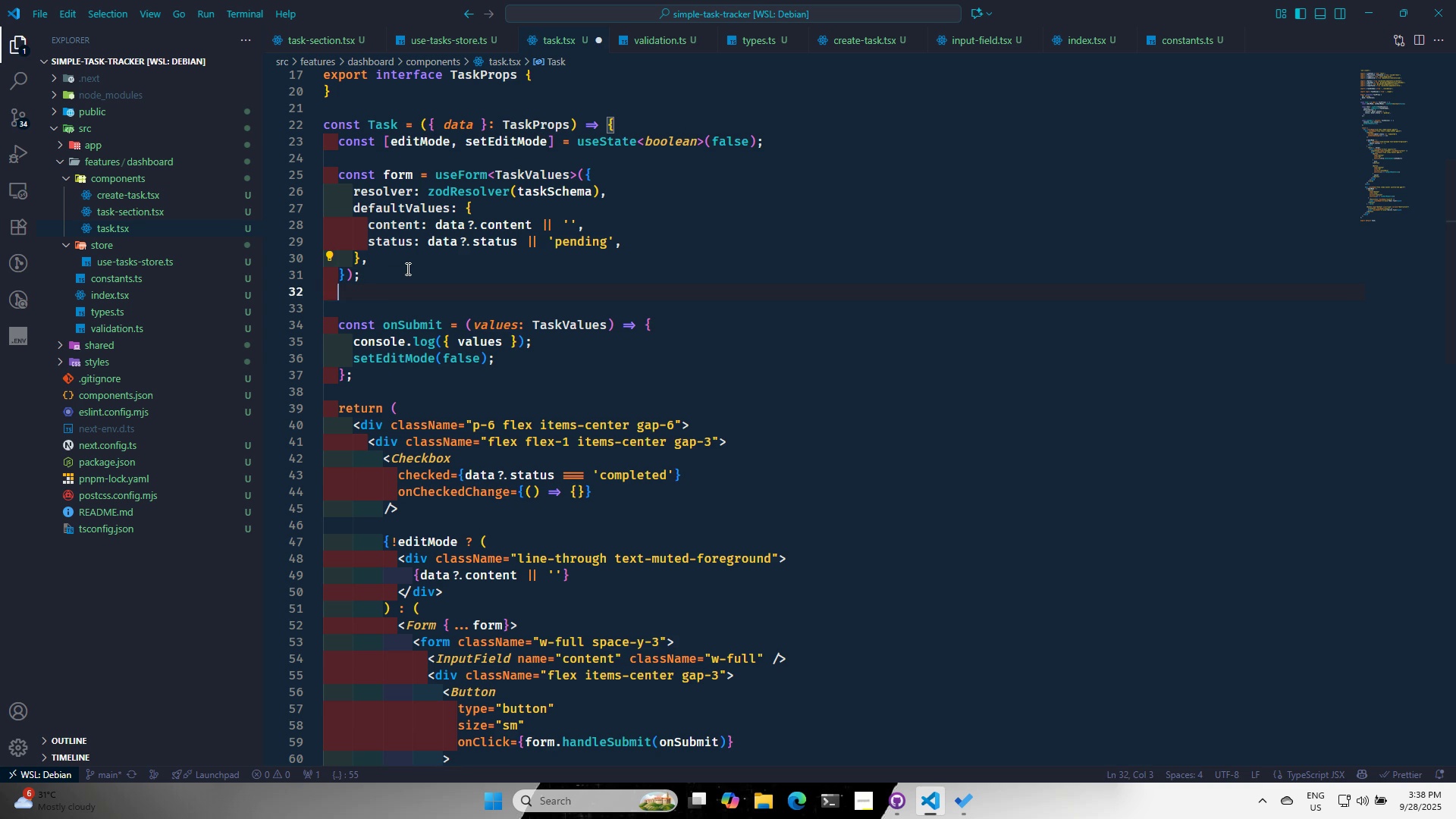 
key(Enter)
 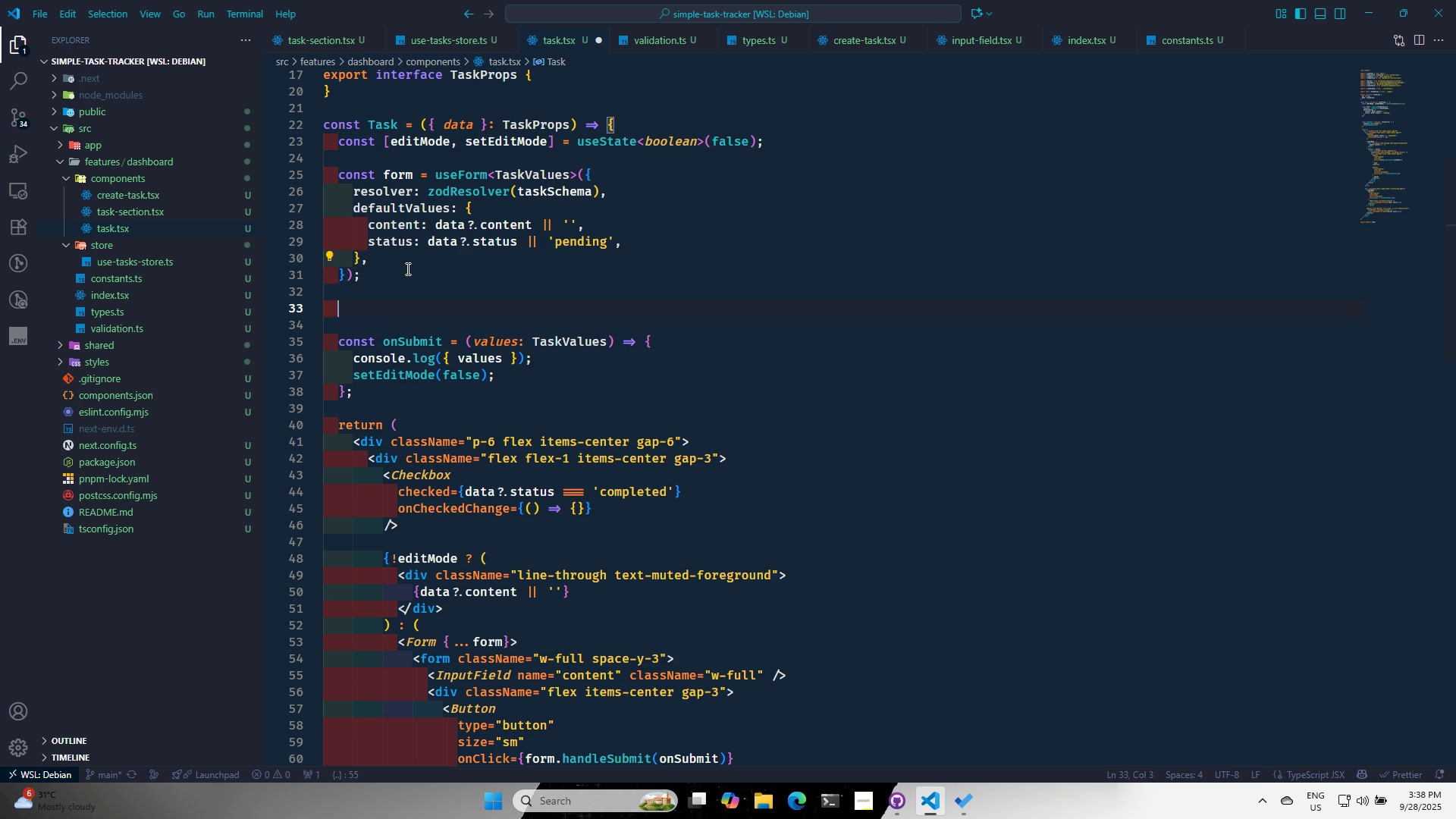 
type(const {)